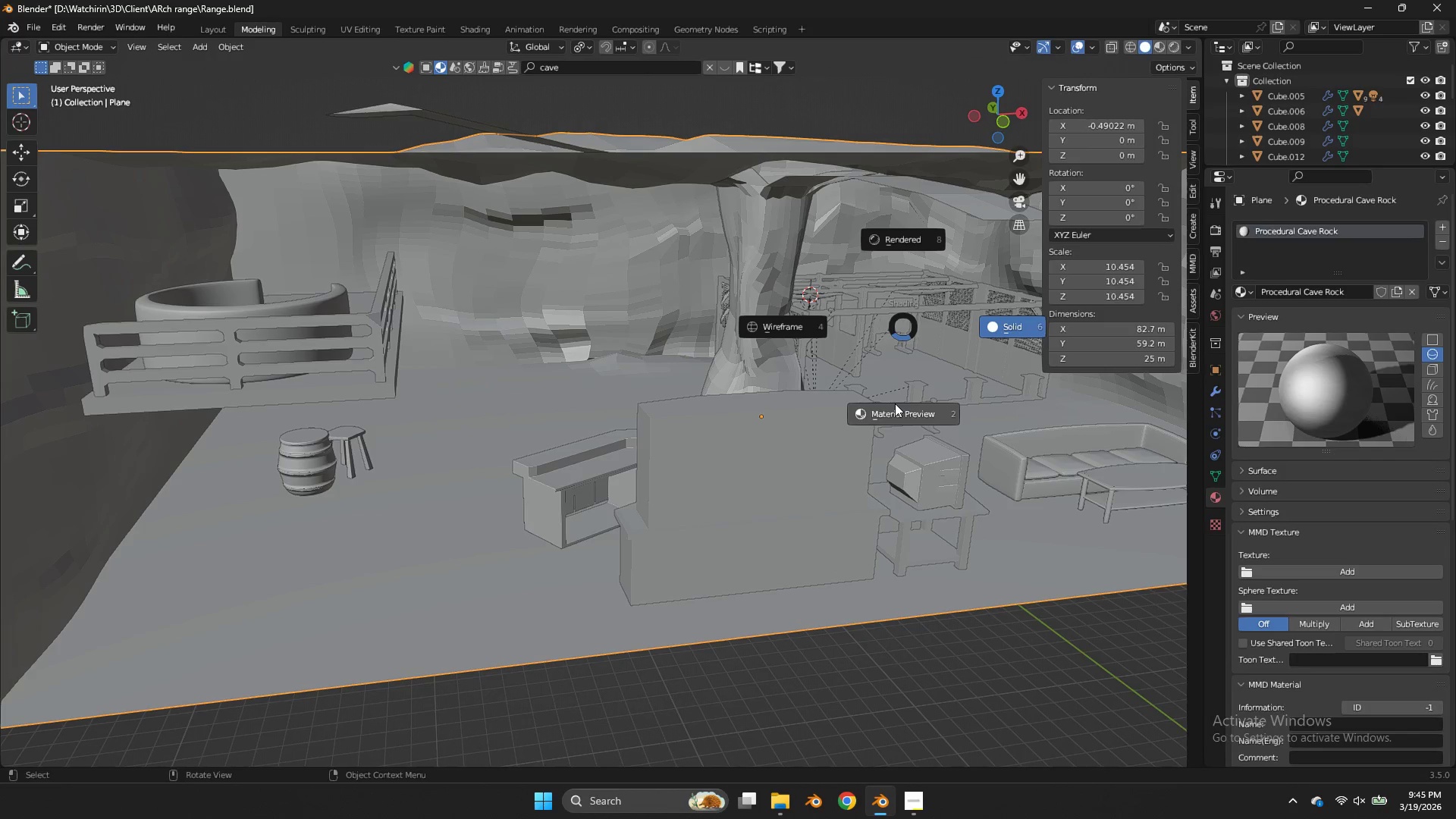 
key(Control+S)
 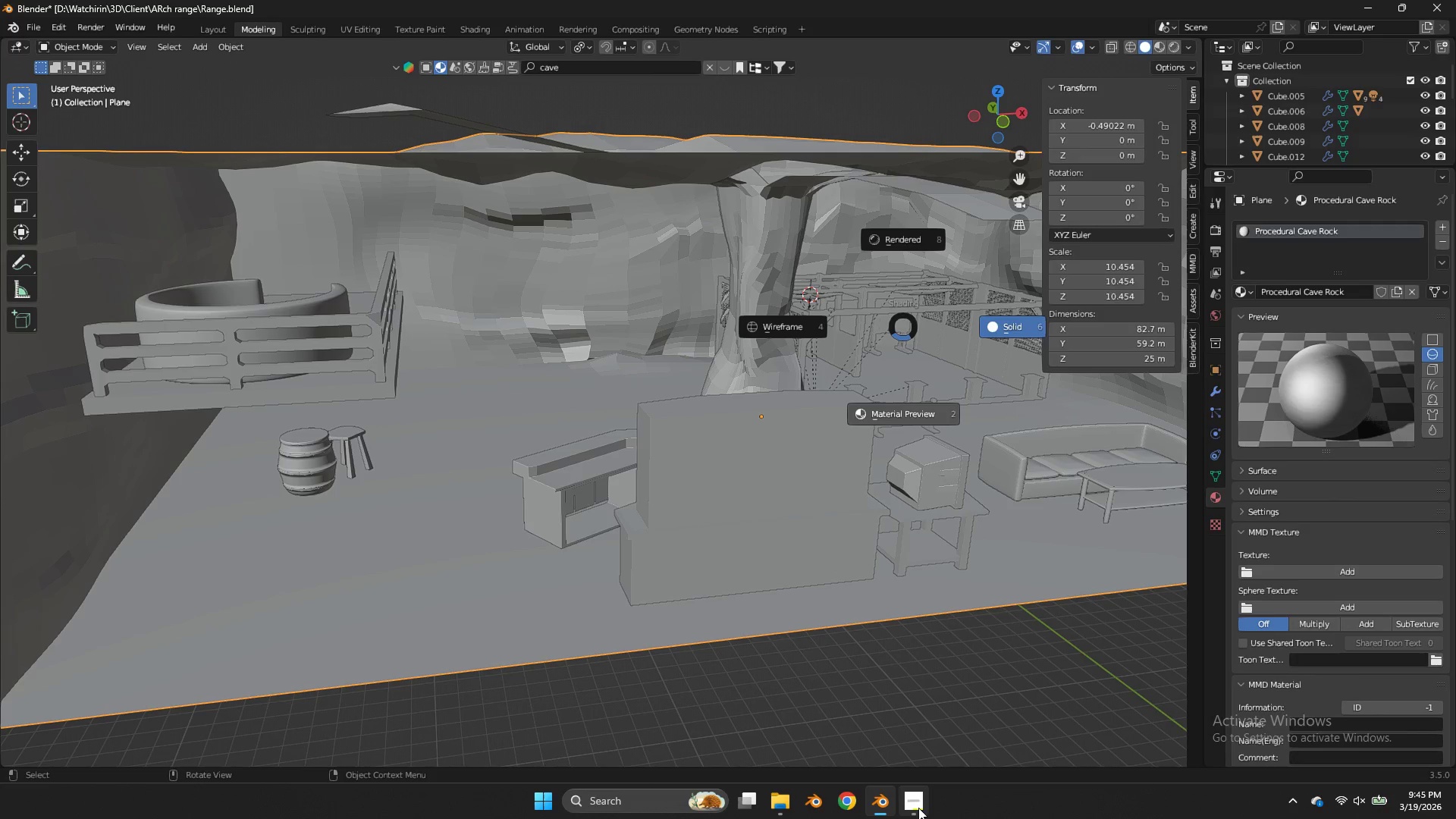 
left_click([918, 805])